 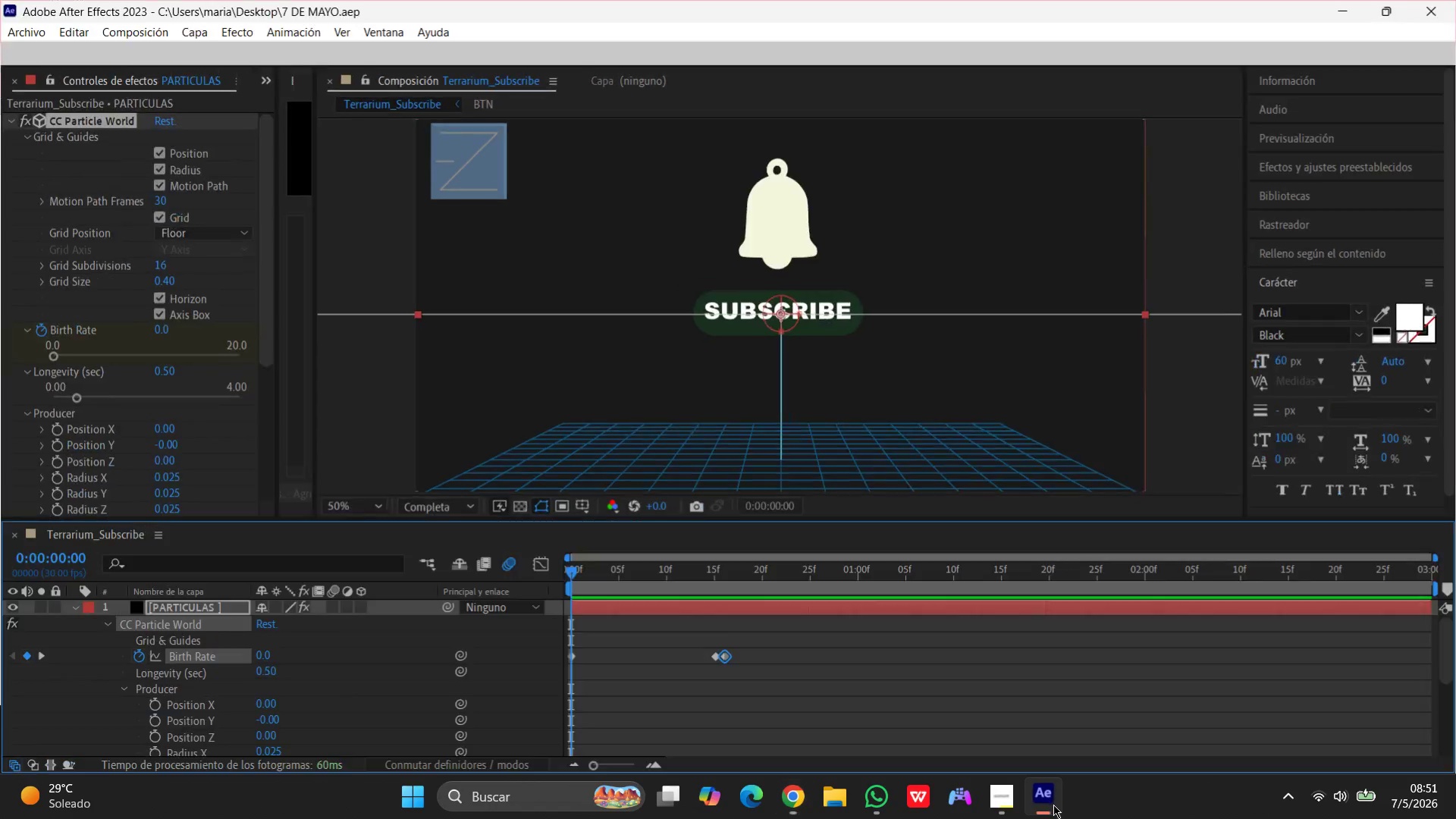 
left_click([1053, 805])
 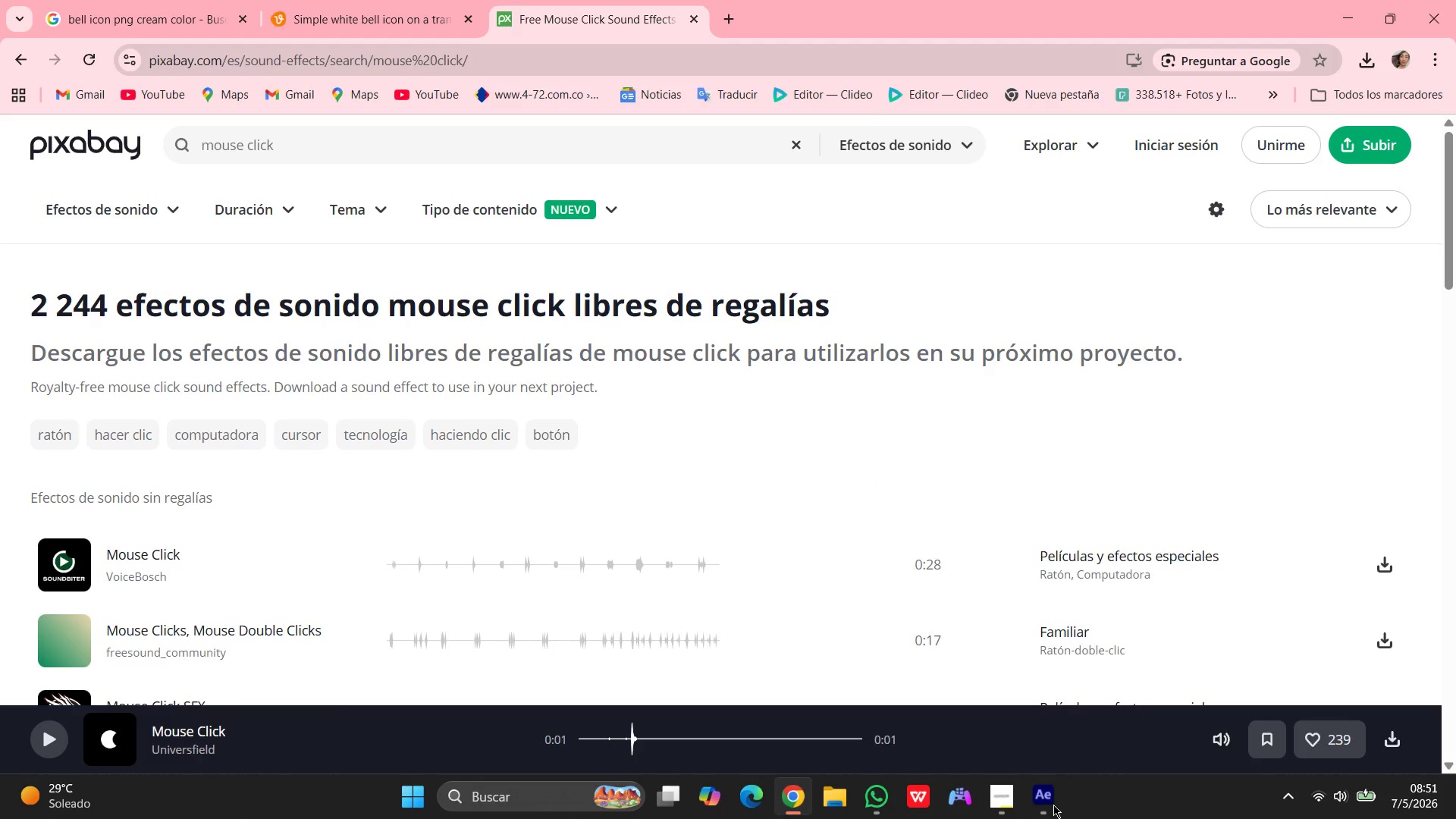 
left_click([1053, 805])
 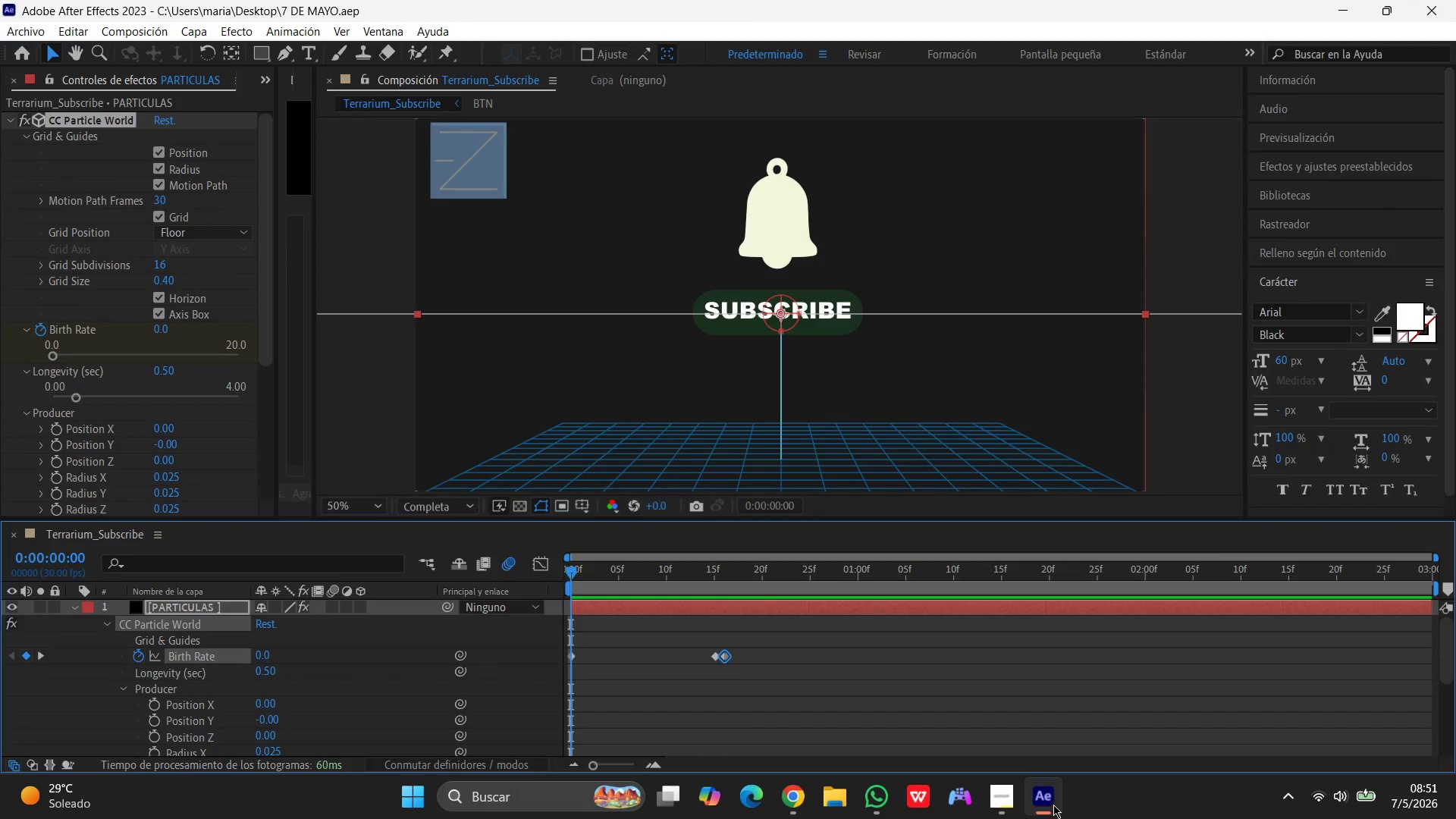 
left_click([1053, 805])
 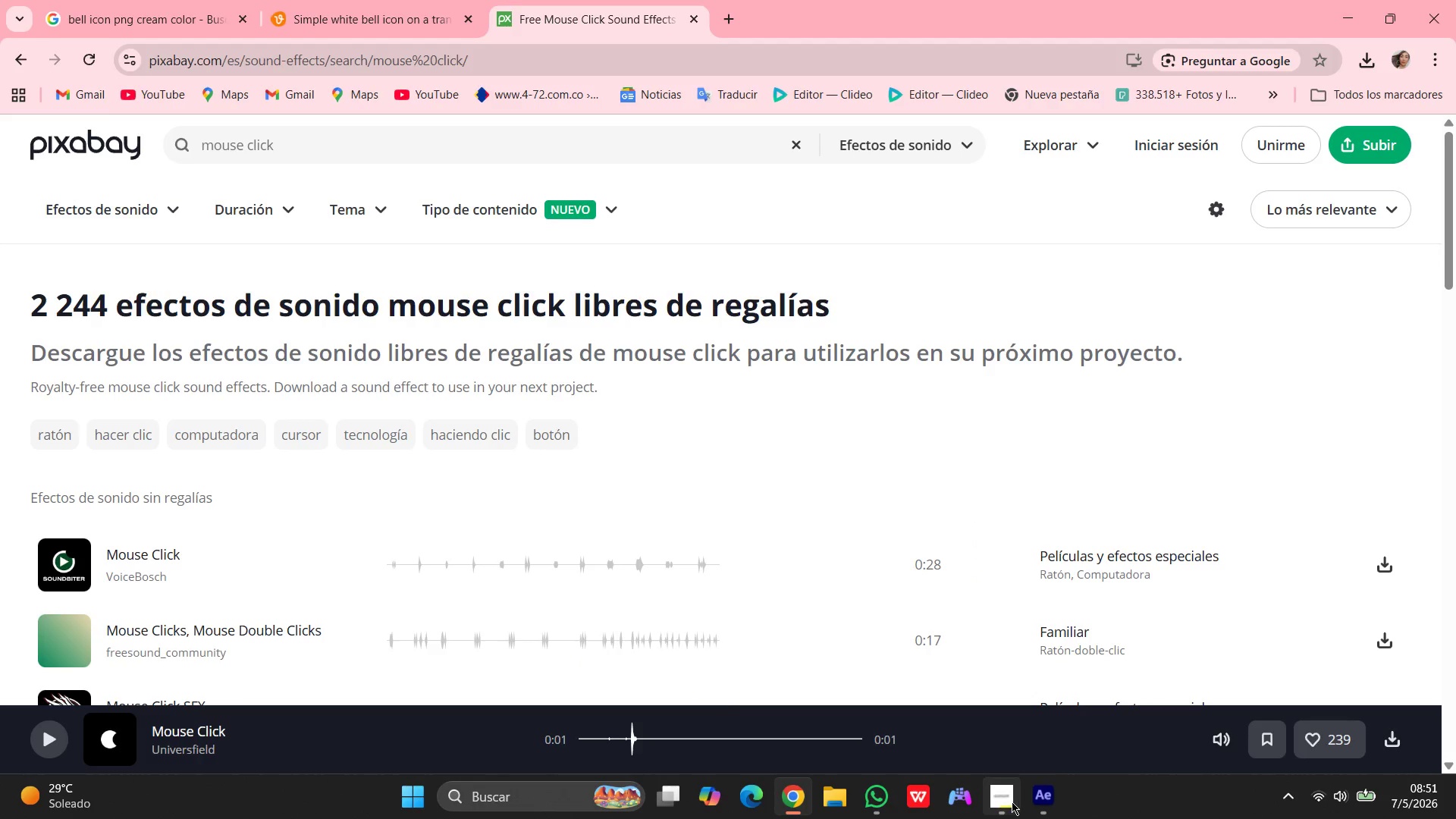 
left_click([1012, 802])